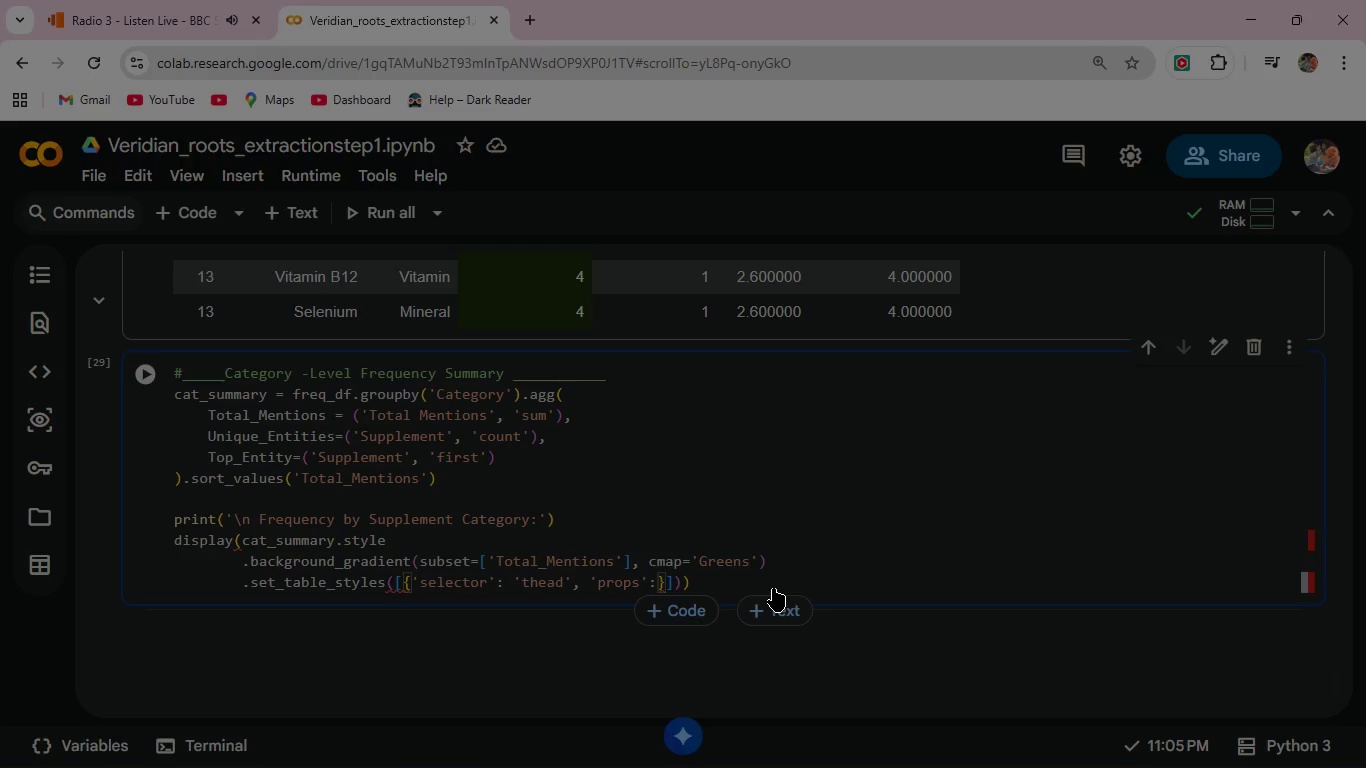 
key(Space)
 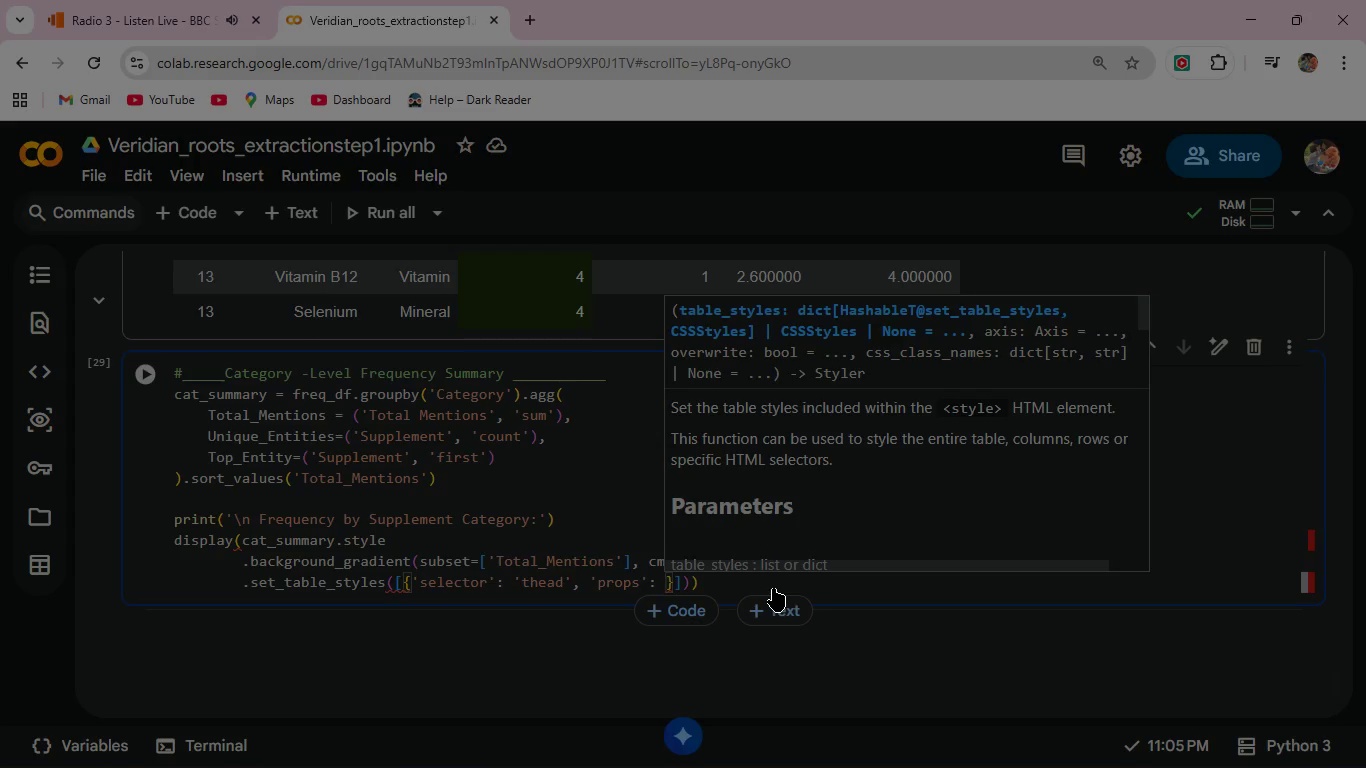 
key(BracketLeft)
 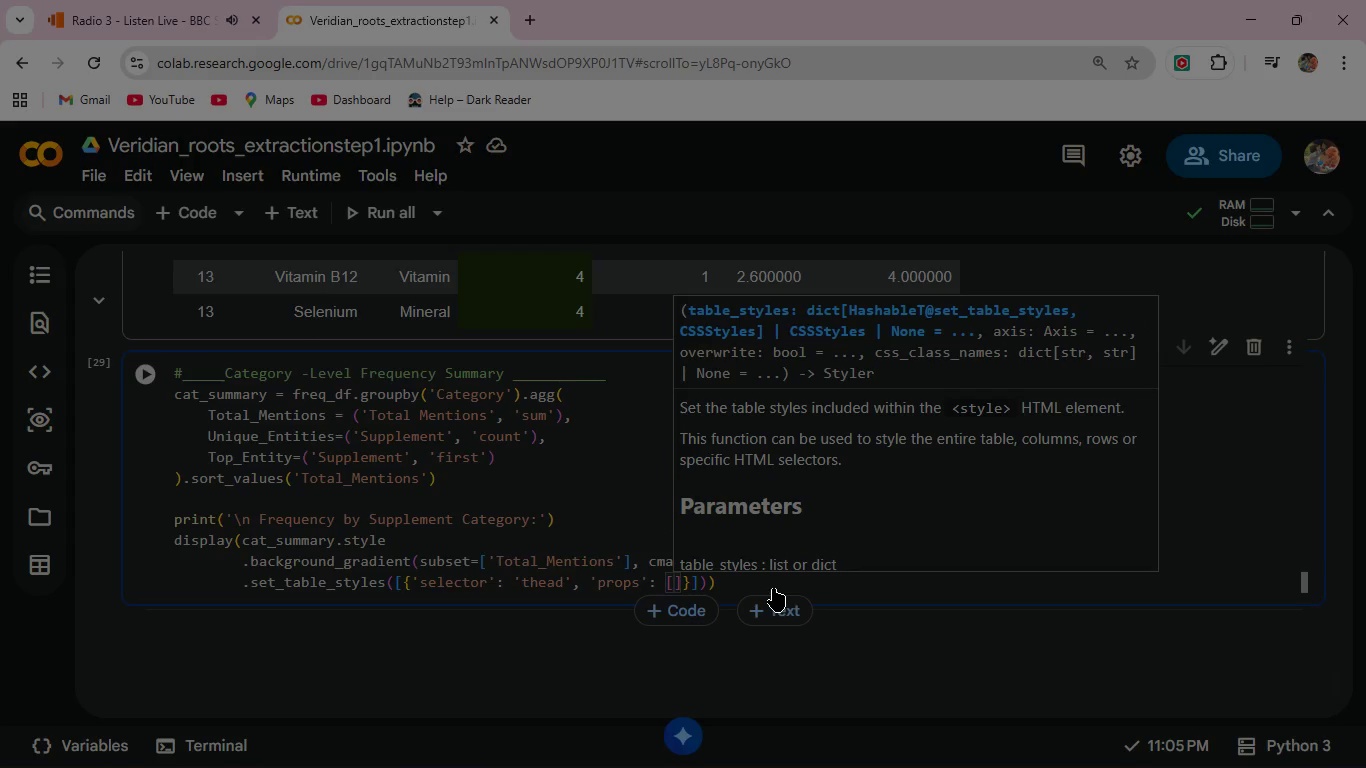 
type(('background-color)
 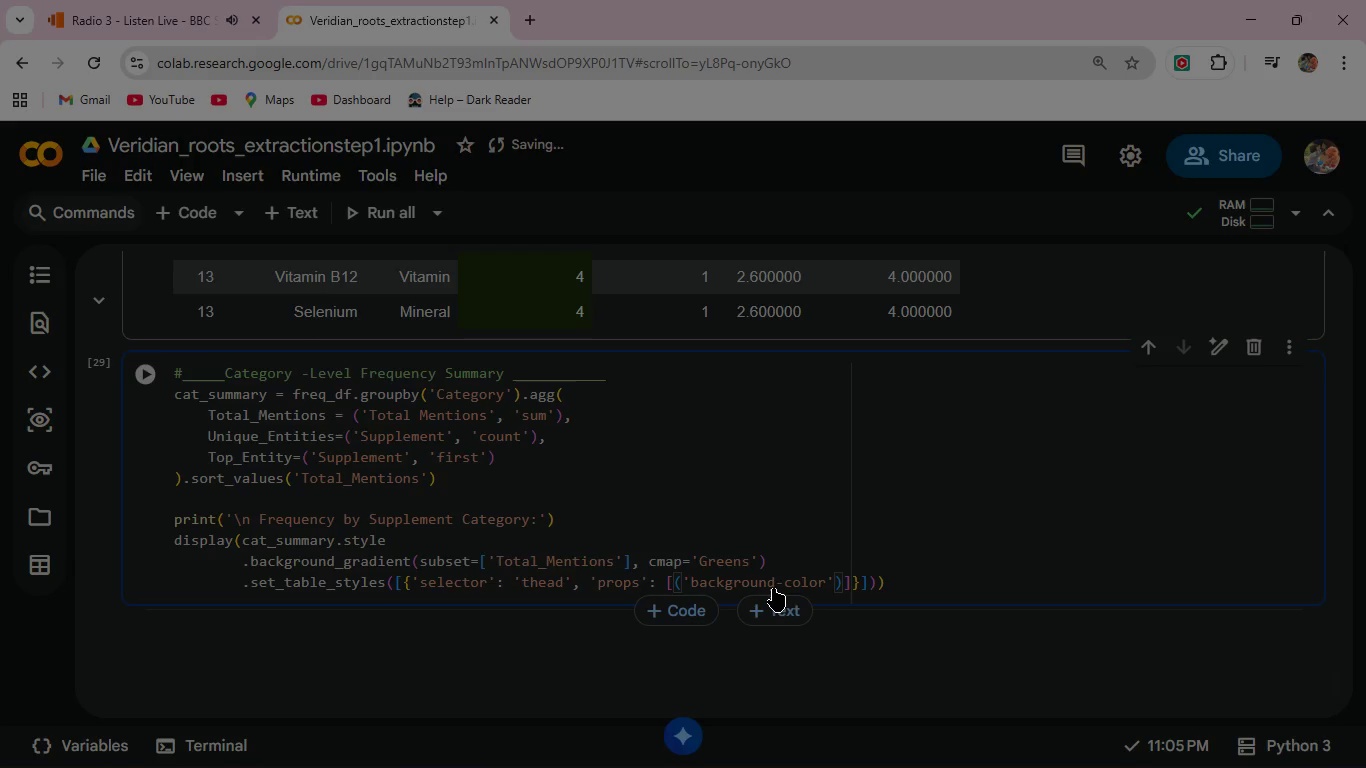 
key(ArrowRight)
 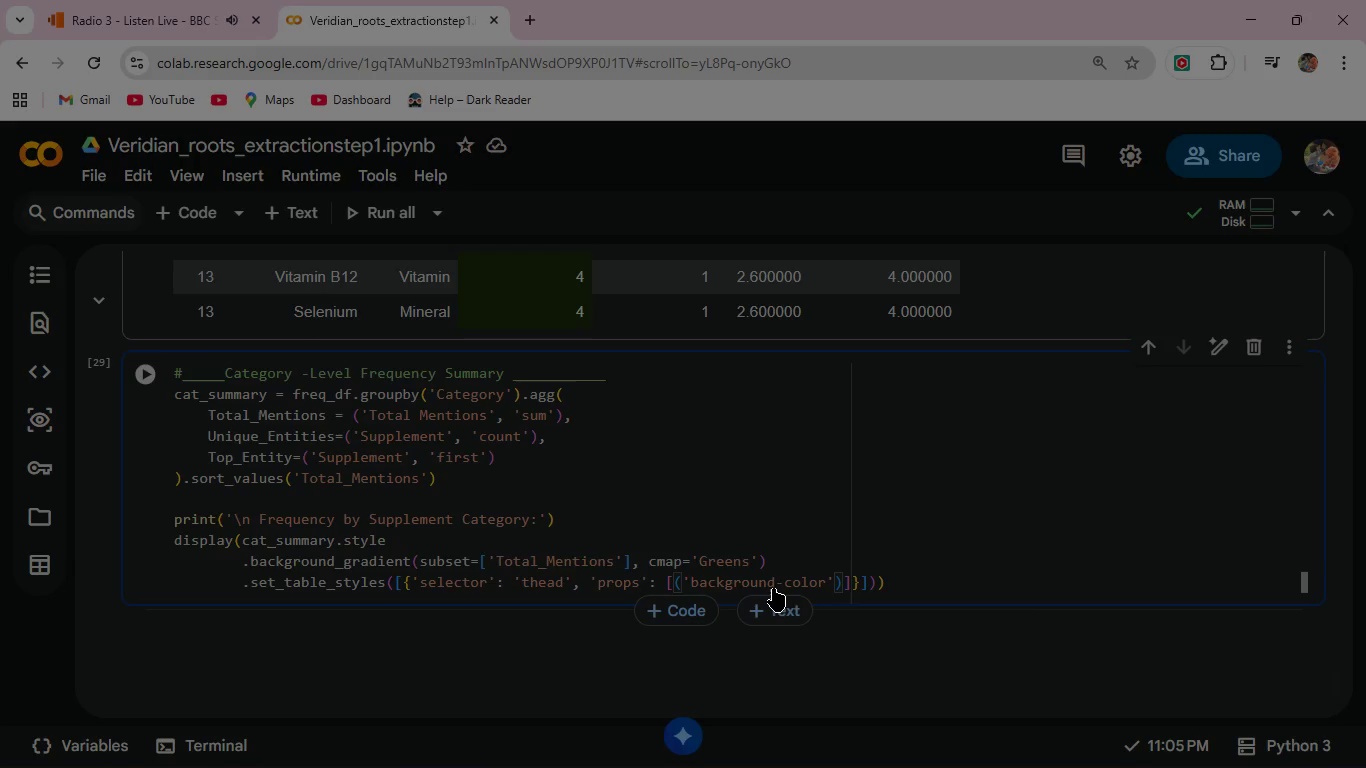 
type(, '#2D6A$)
key(Backspace)
type(4)
 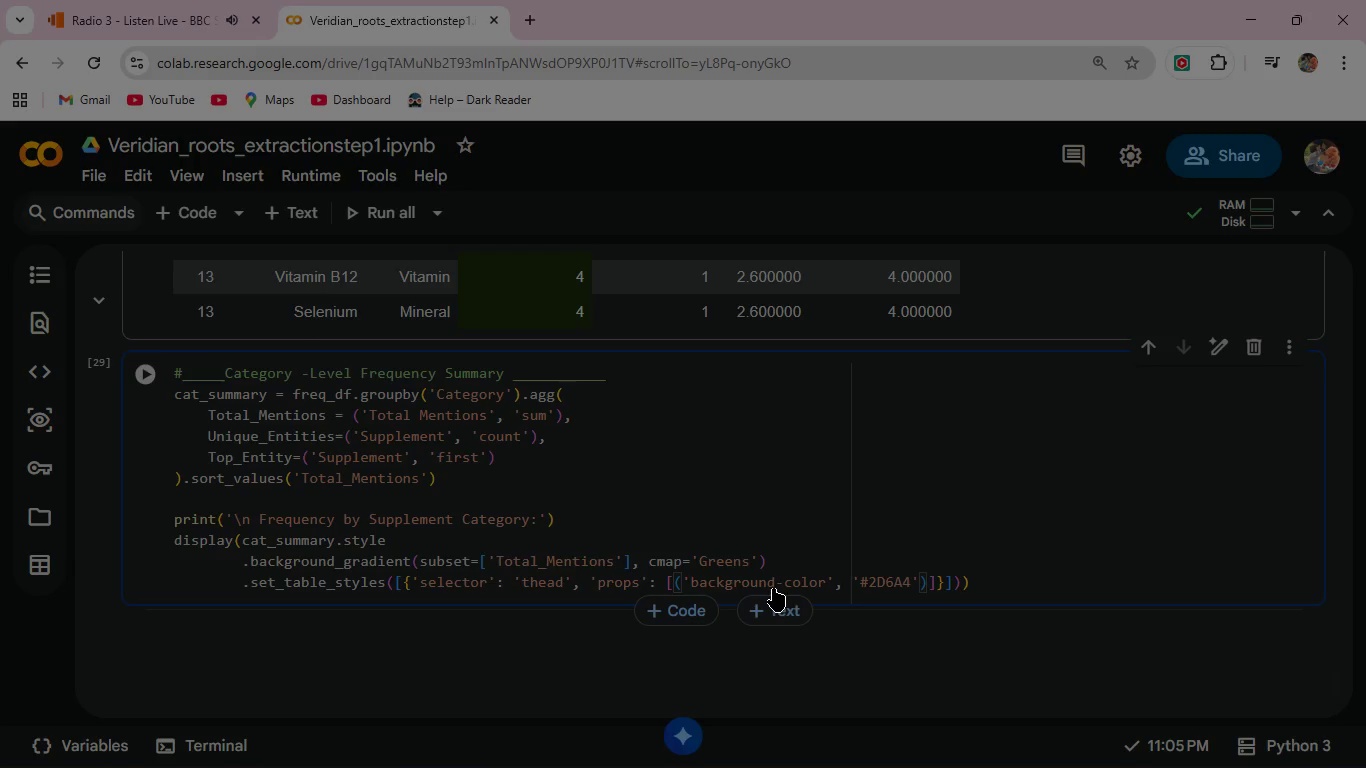 
key(Shift+F)
 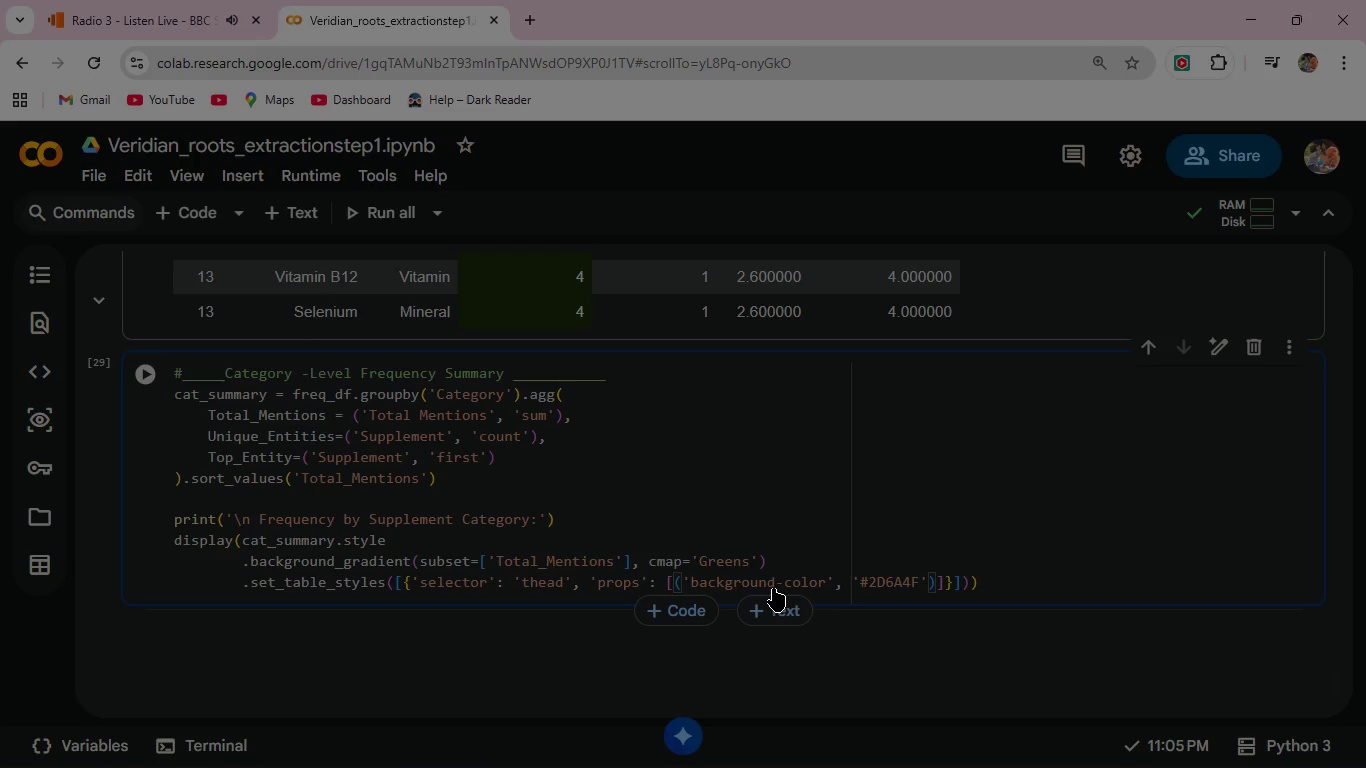 
wait(5.02)
 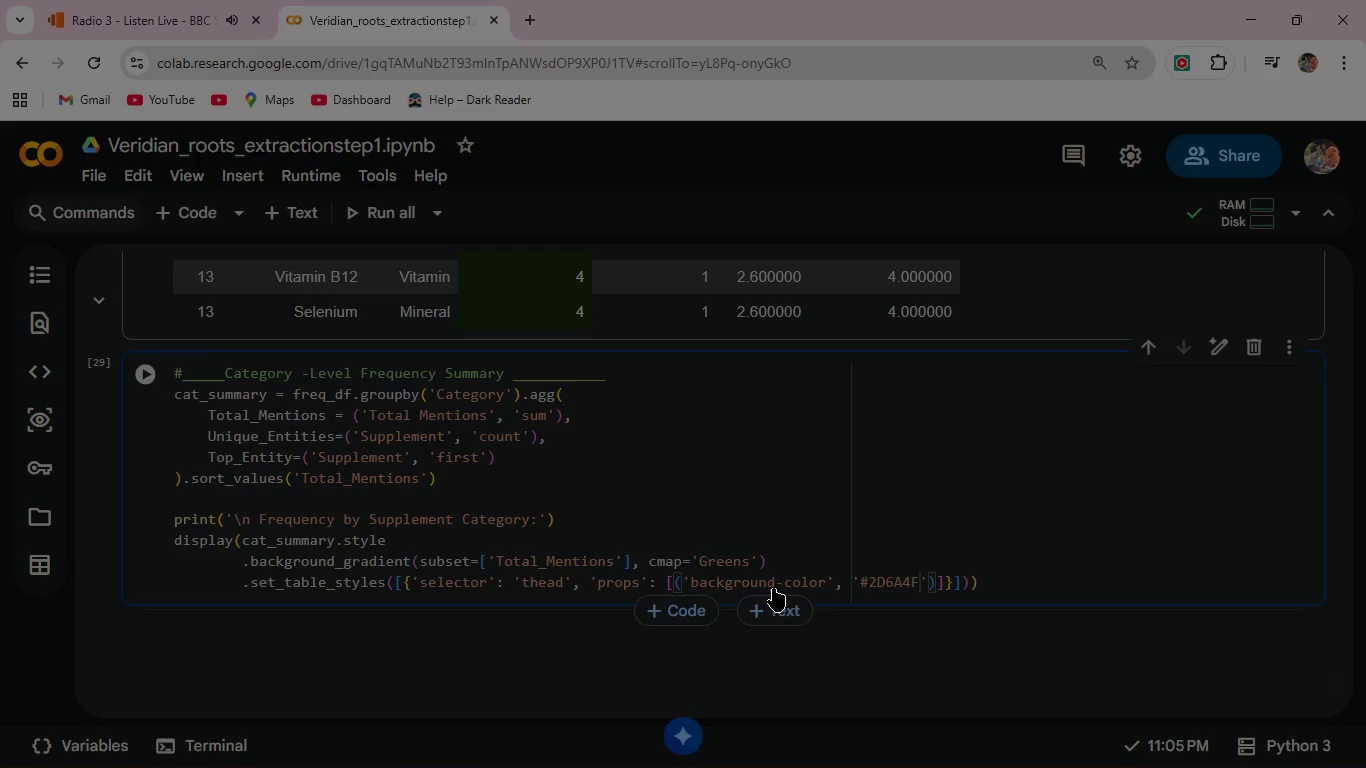 
key(ArrowRight)
 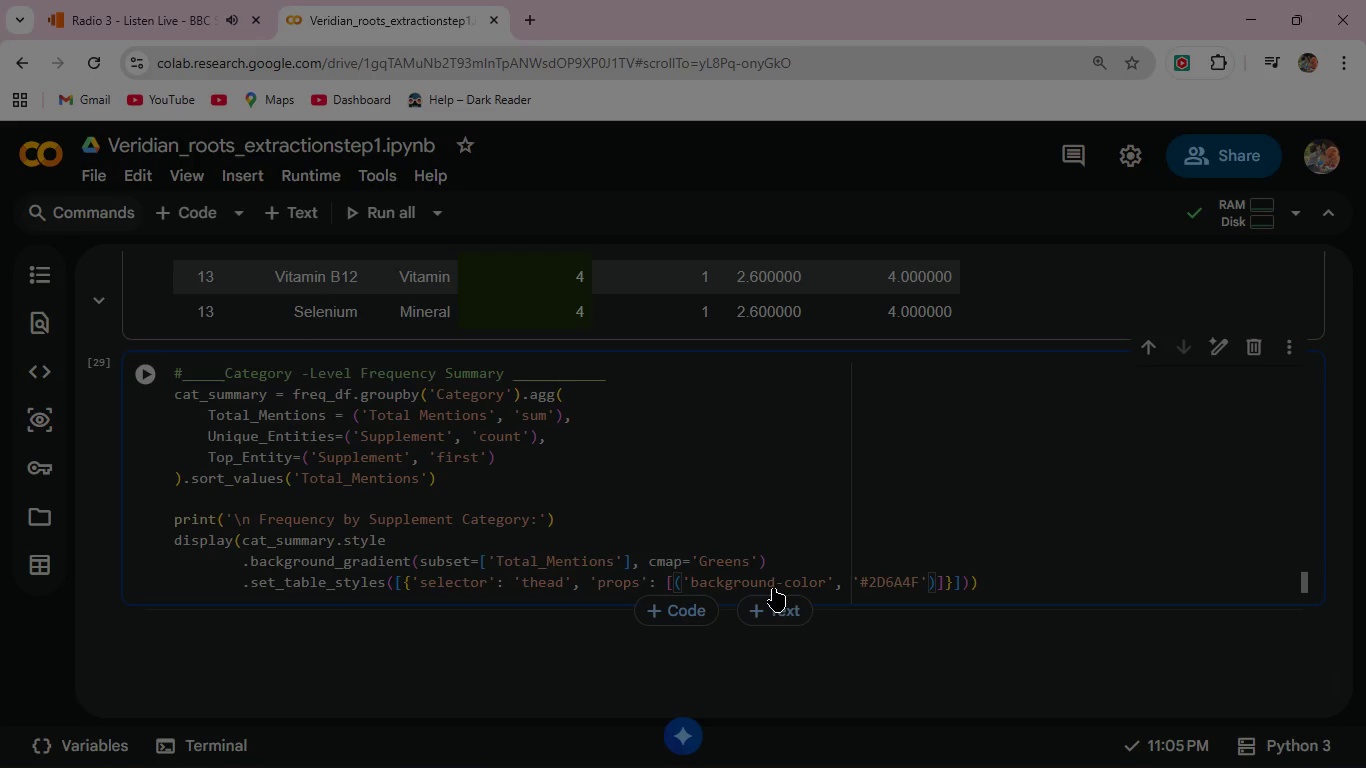 
key(ArrowRight)
 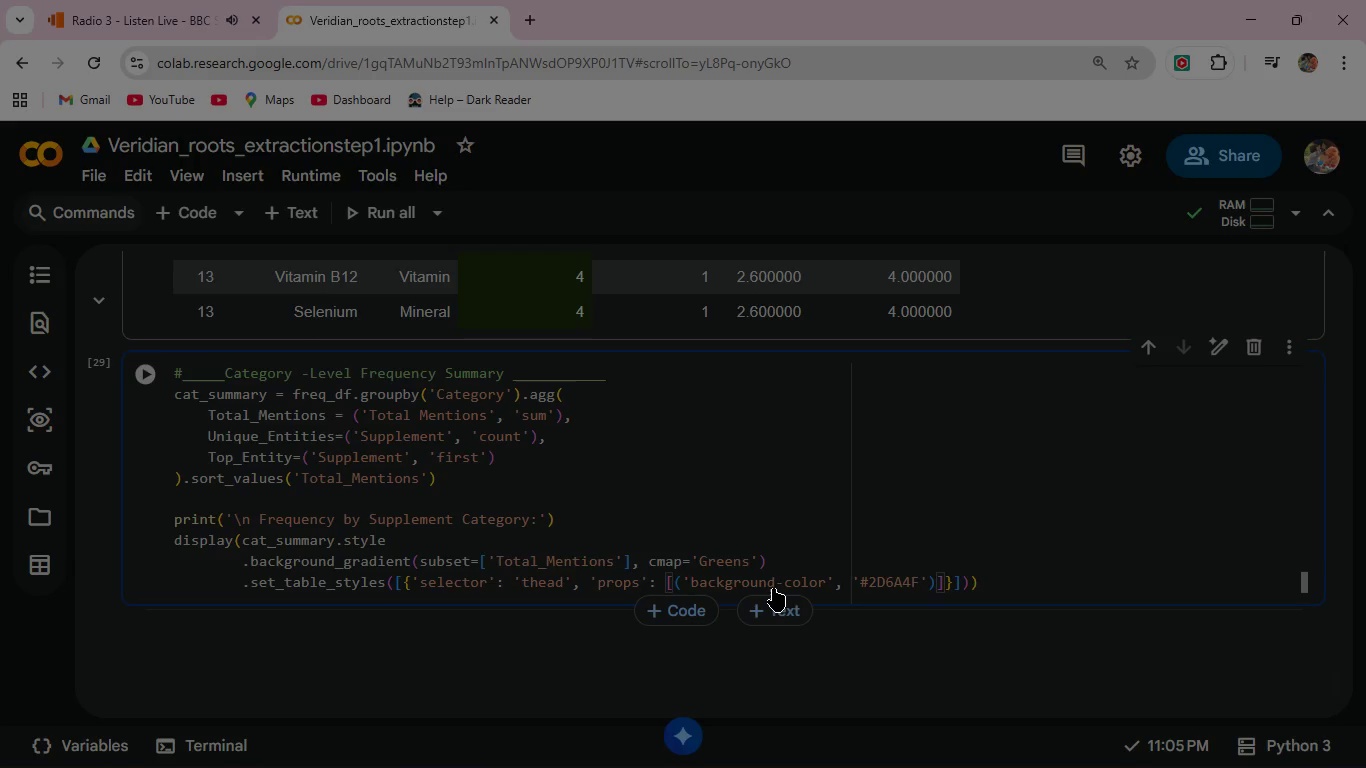 
type(,('color)
 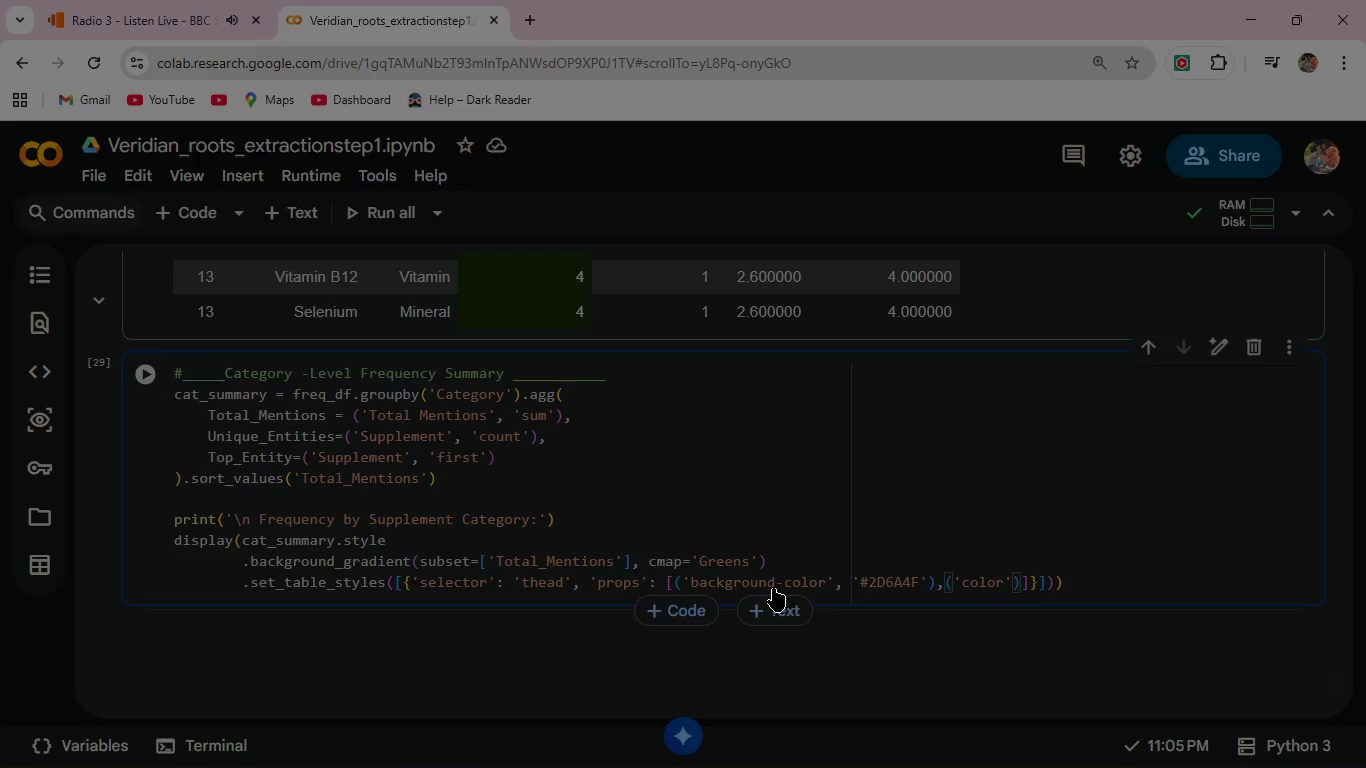 
key(ArrowRight)
 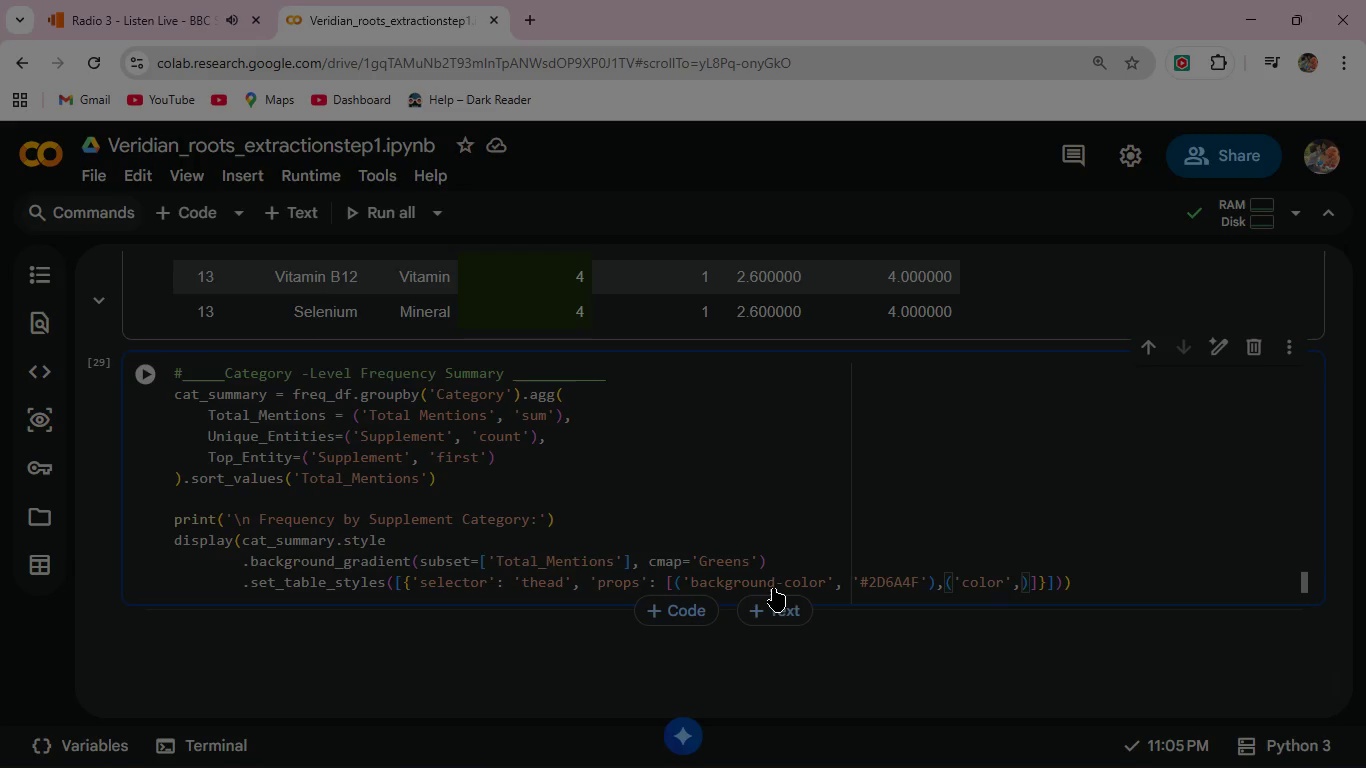 
type(, 'white)
 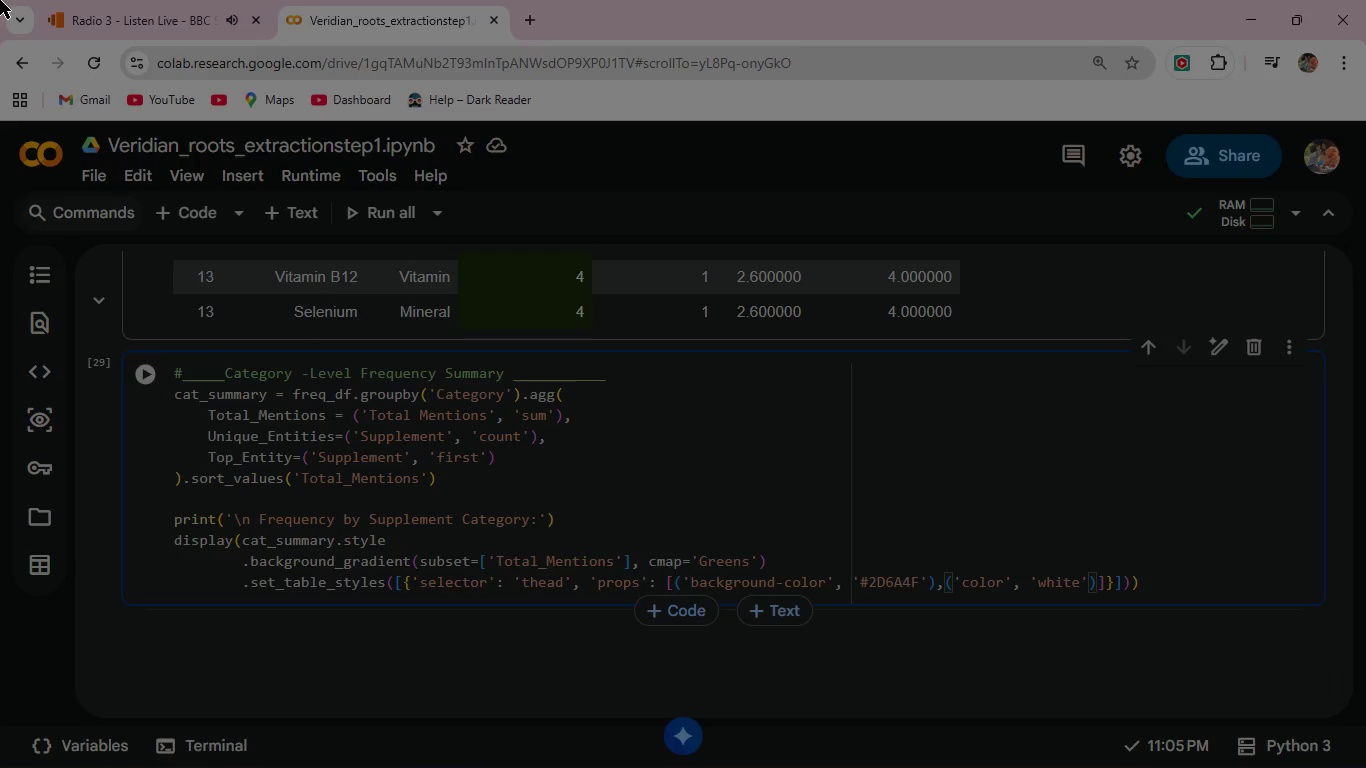 
wait(7.59)
 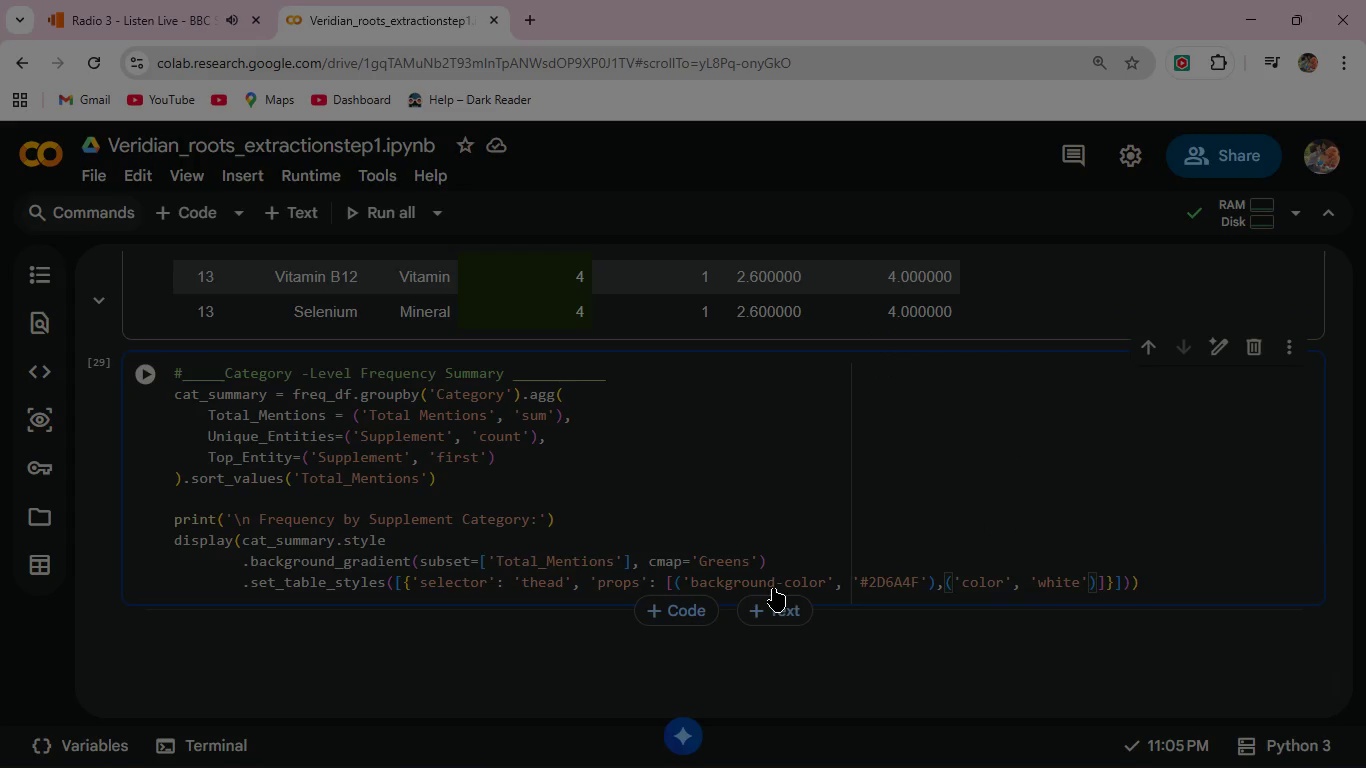 
left_click([146, 372])
 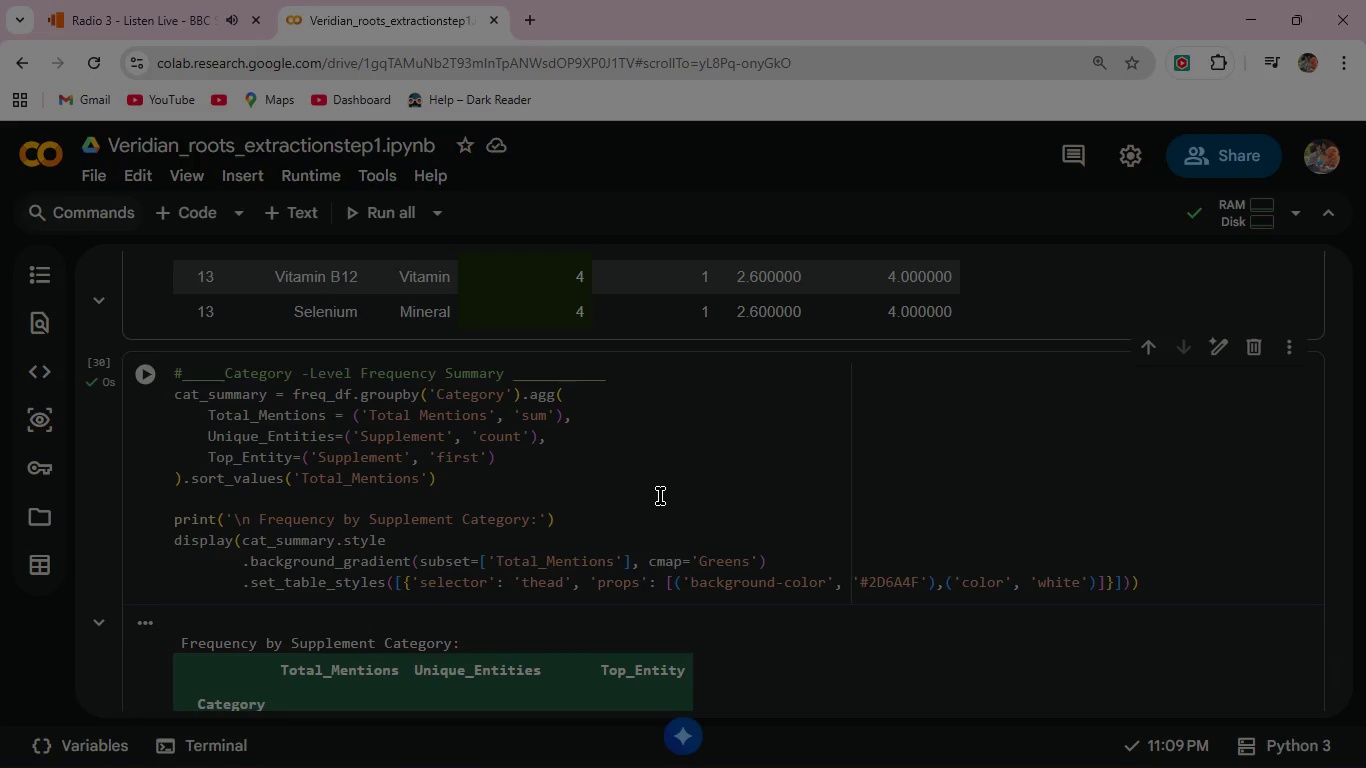 
scroll: coordinate [660, 496], scroll_direction: down, amount: 3.0
 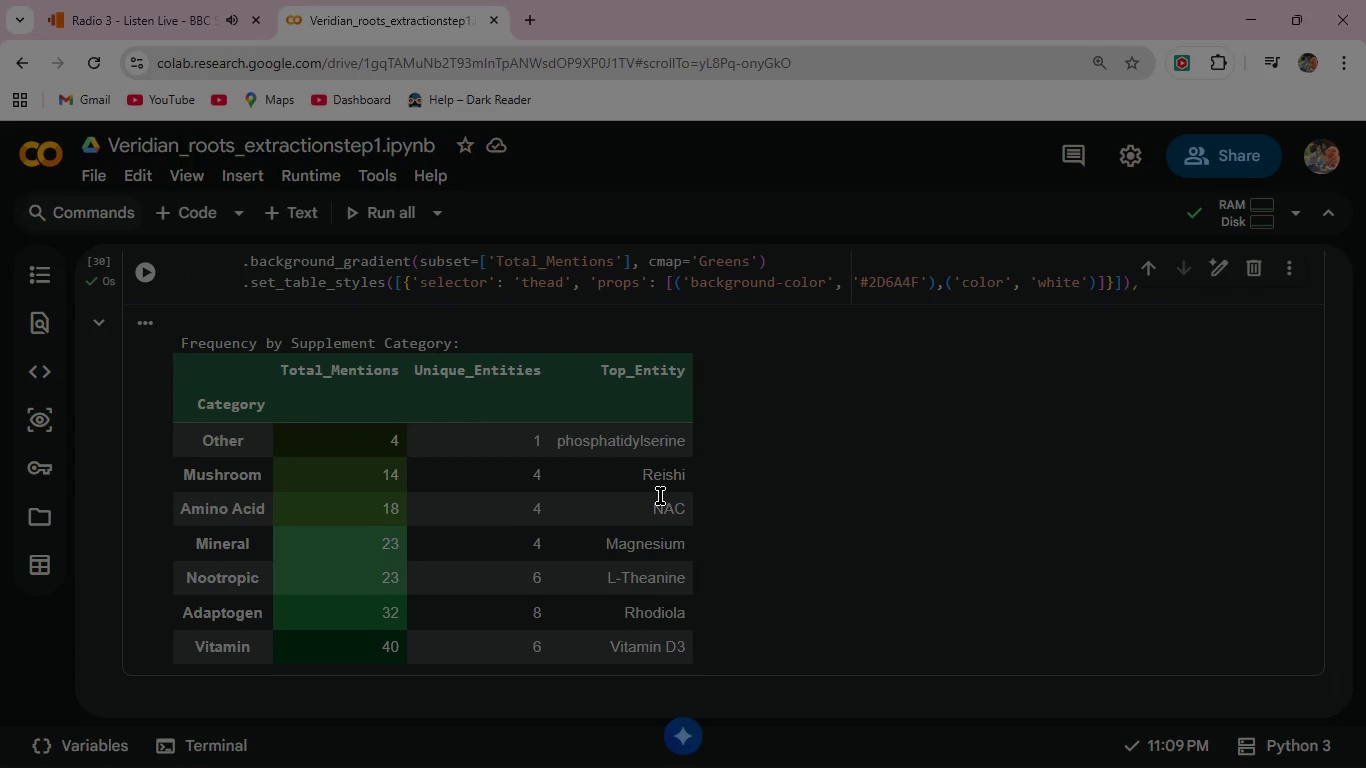 
wait(7.01)
 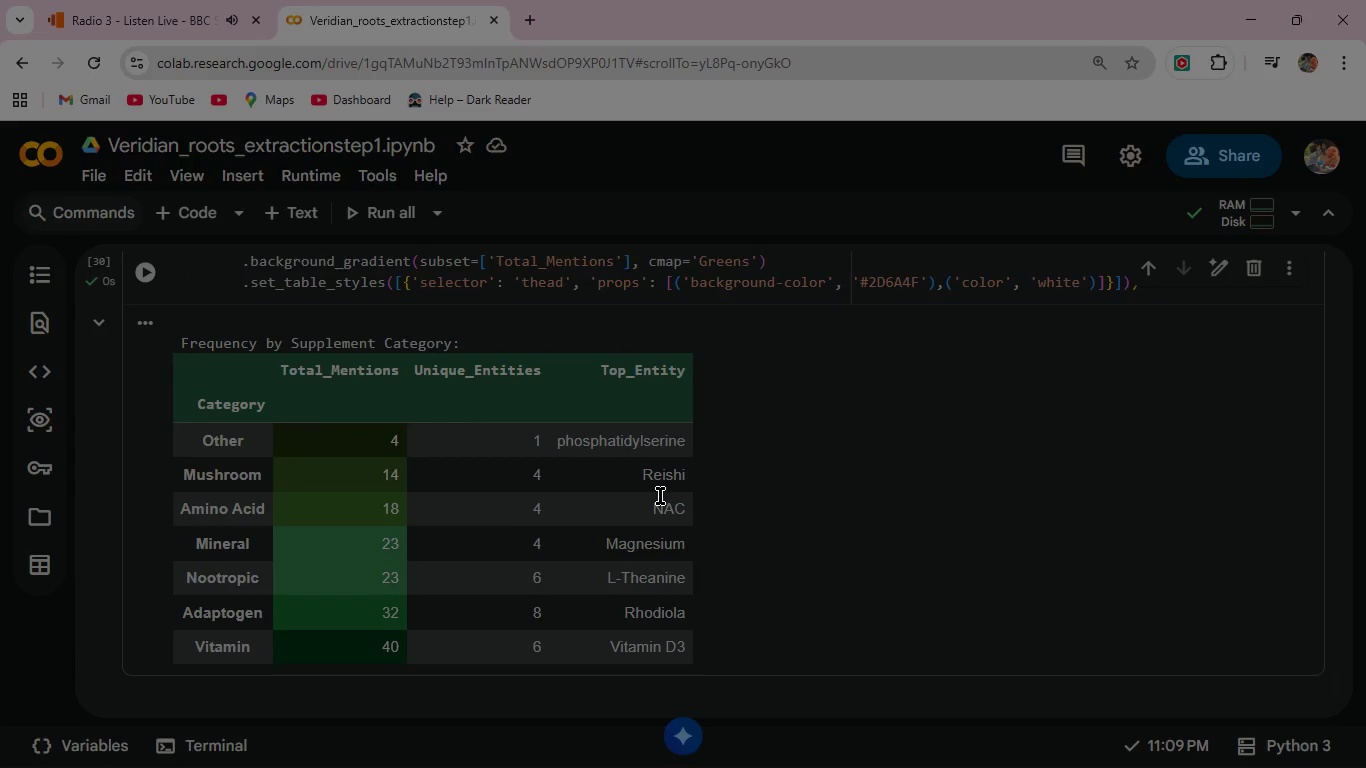 
scroll: coordinate [660, 496], scroll_direction: down, amount: 1.0
 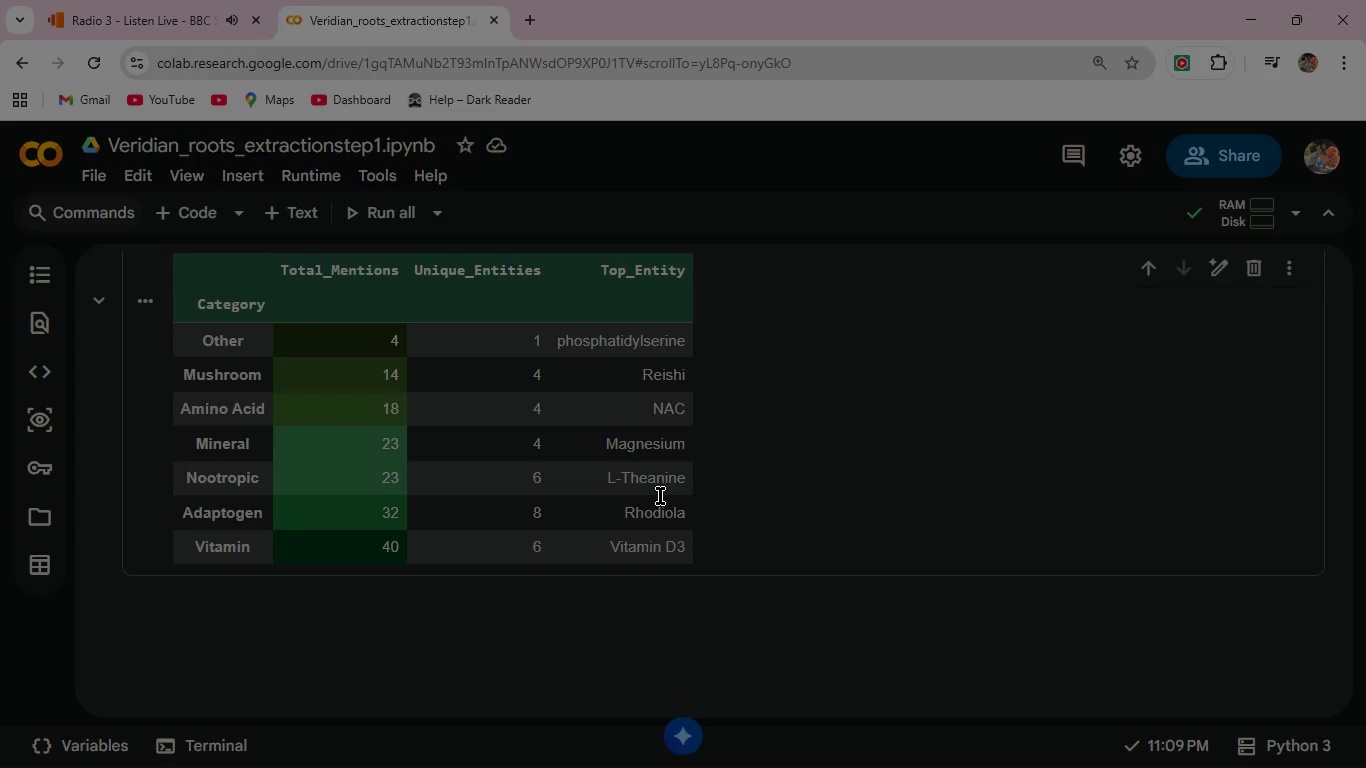 
scroll: coordinate [660, 496], scroll_direction: up, amount: 1.0
 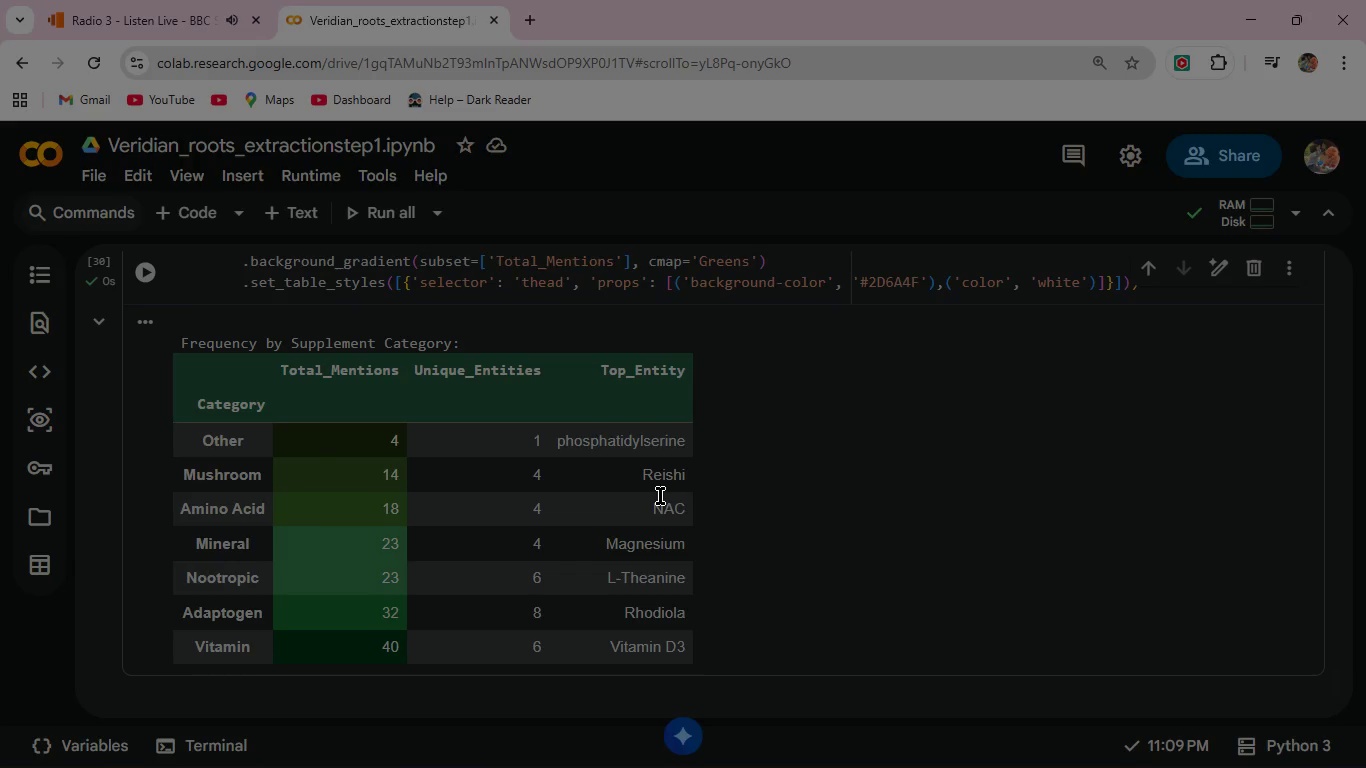 
wait(14.6)
 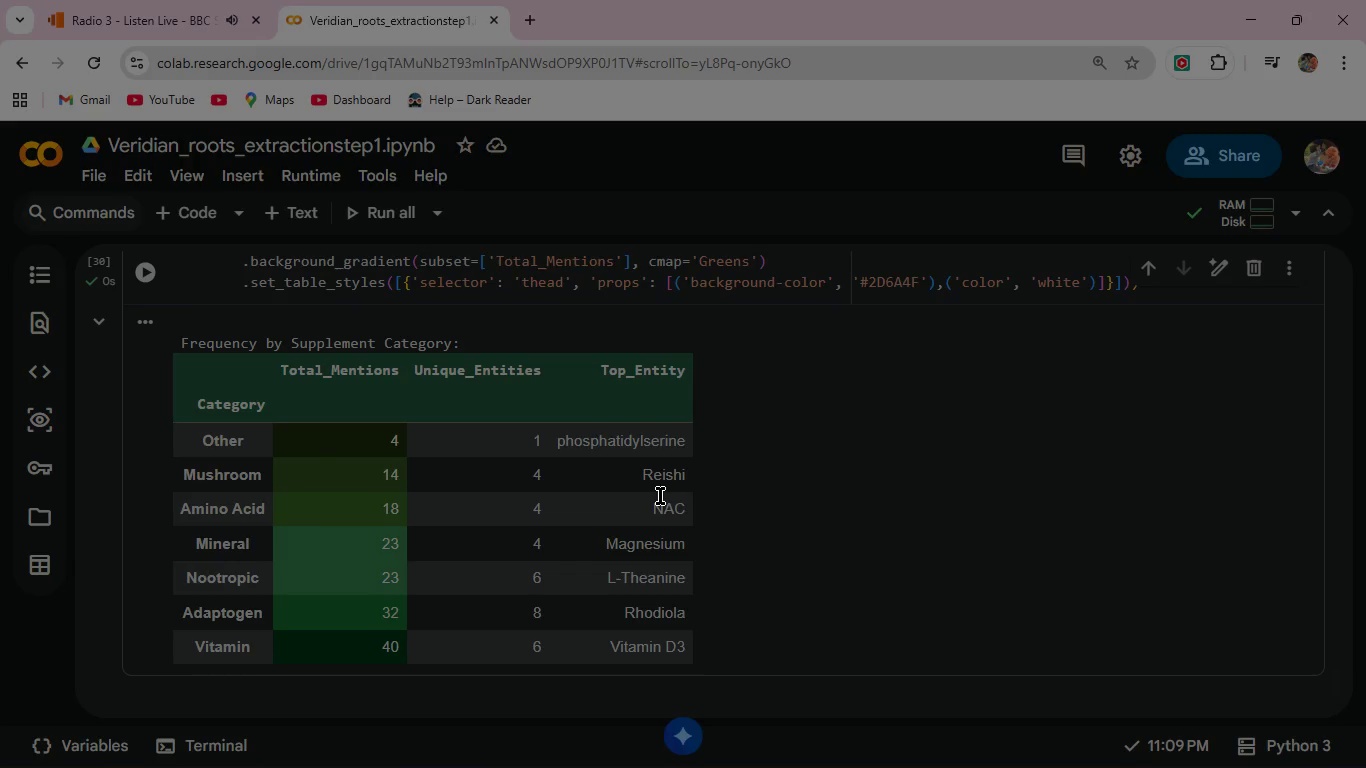 
left_click([1251, 23])